 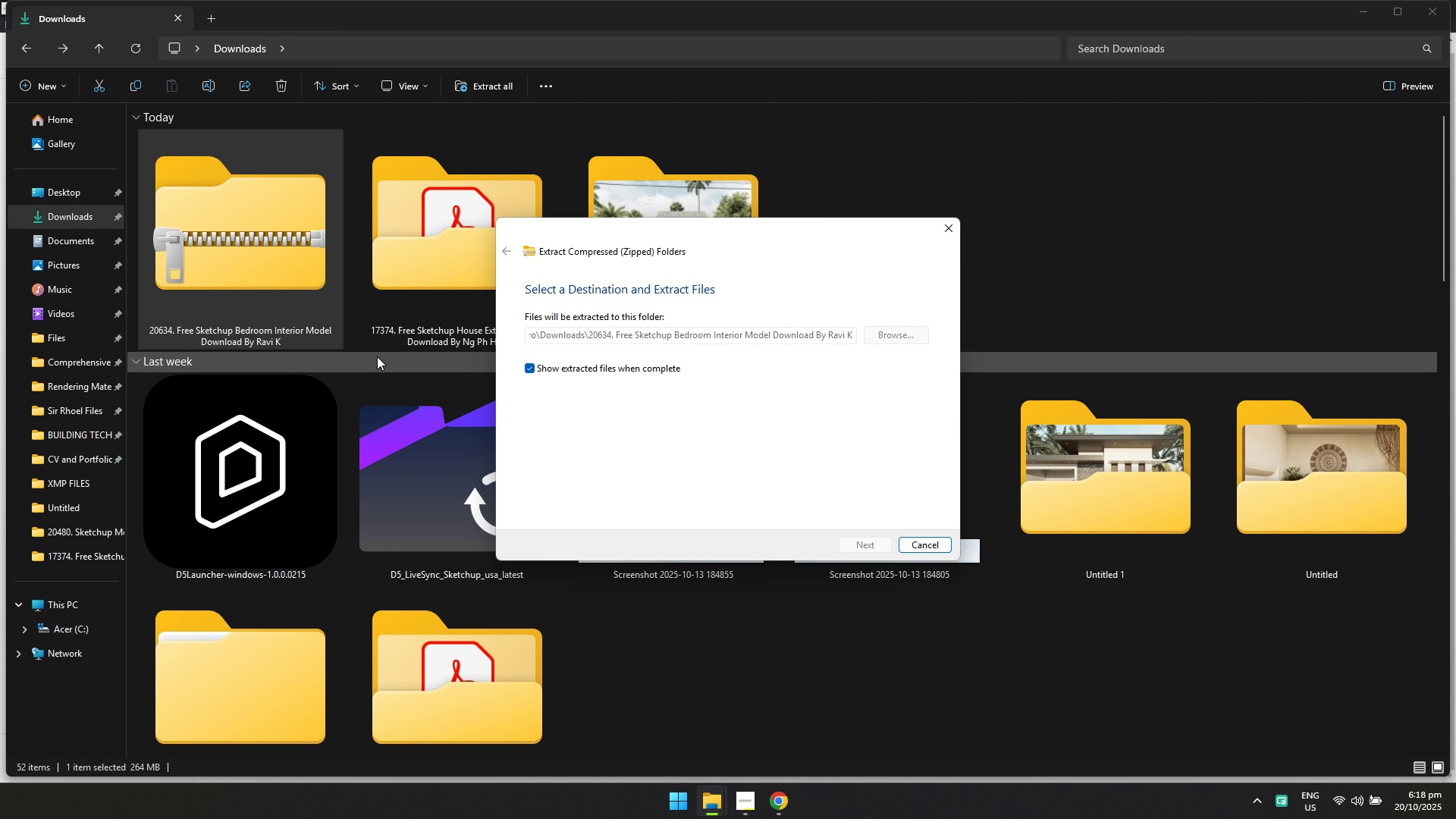 
left_click([755, 800])
 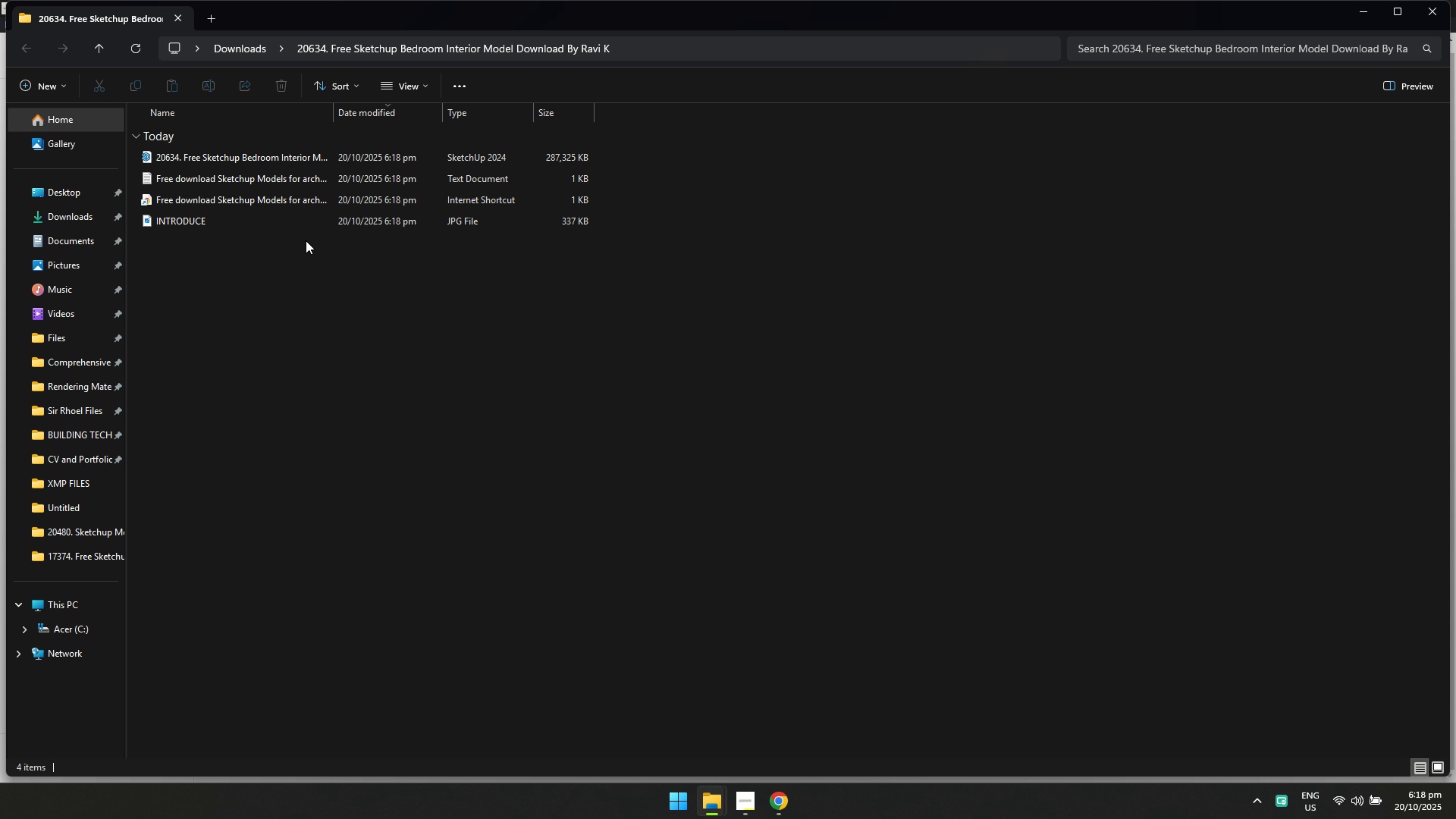 
left_click([84, 211])
 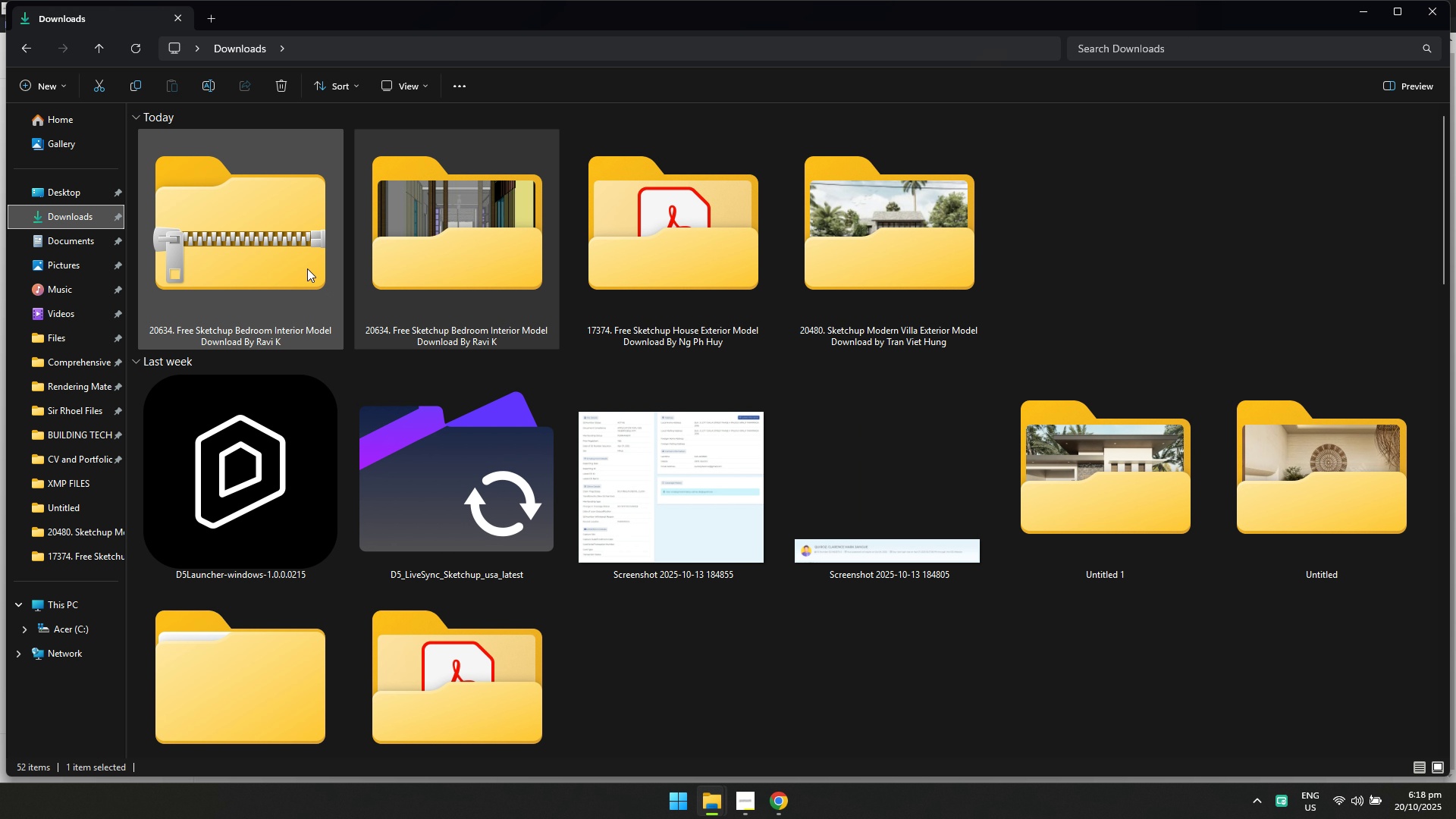 
left_click([303, 265])
 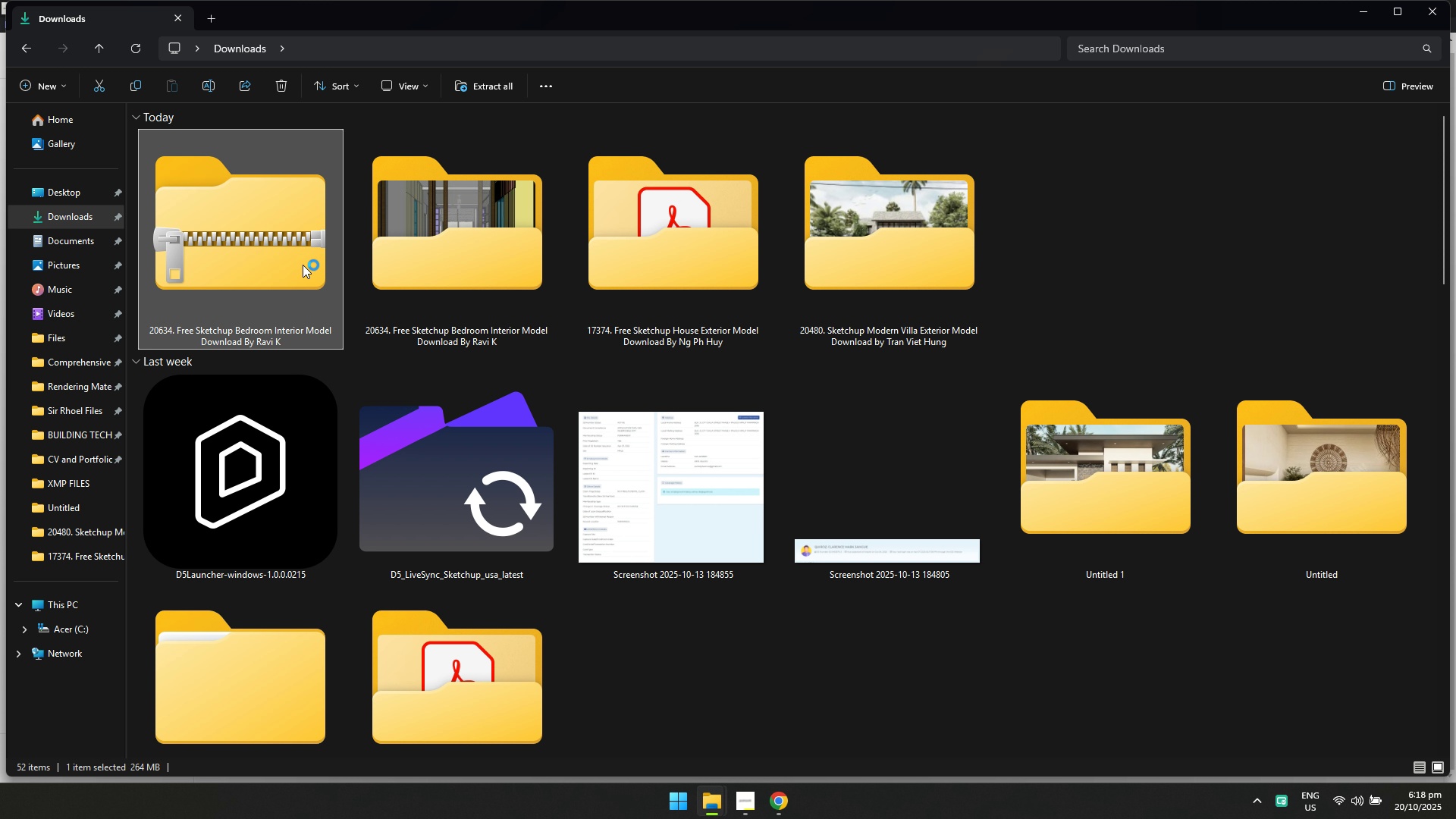 
key(Shift+Delete)
 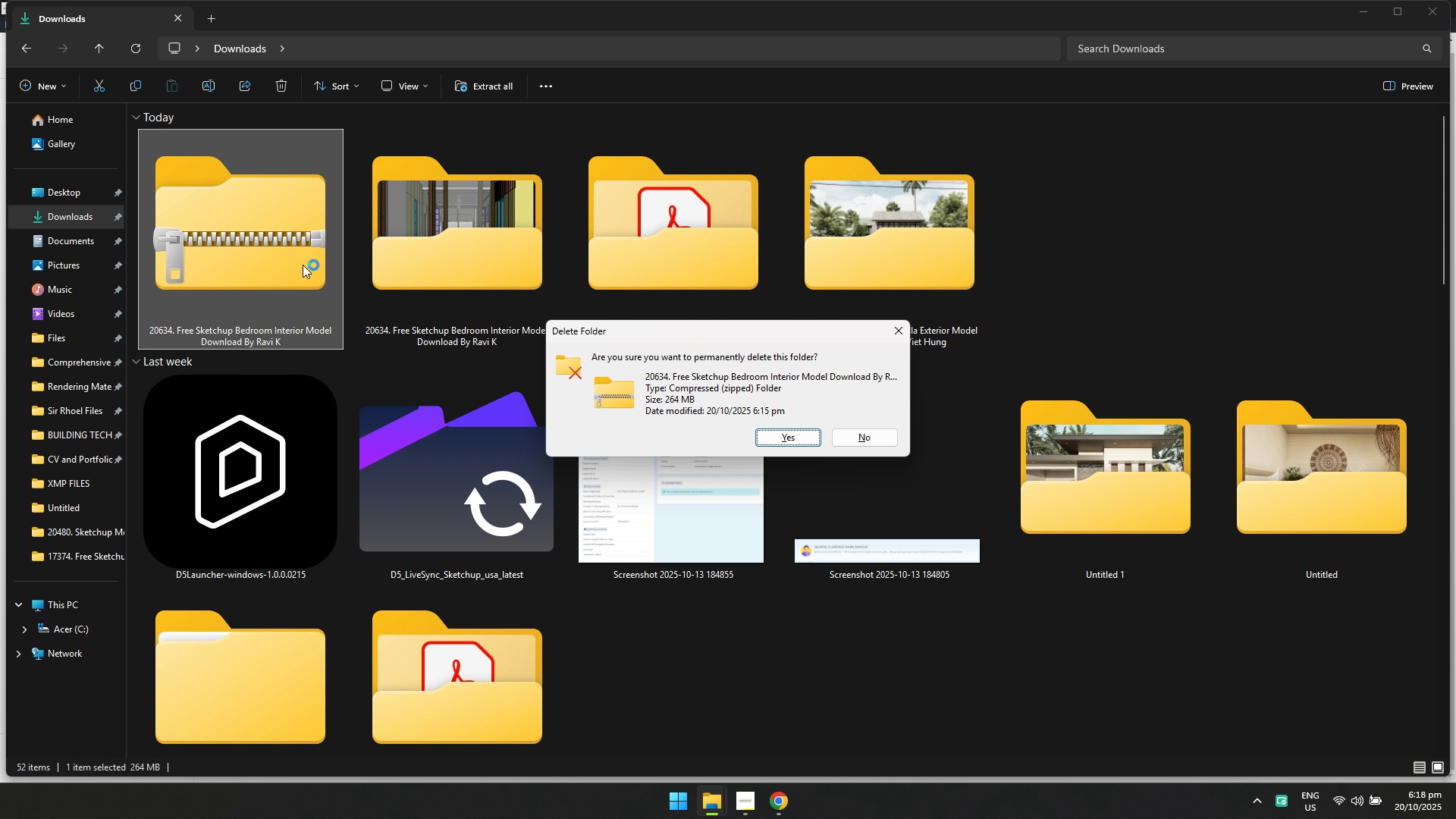 
key(Enter)
 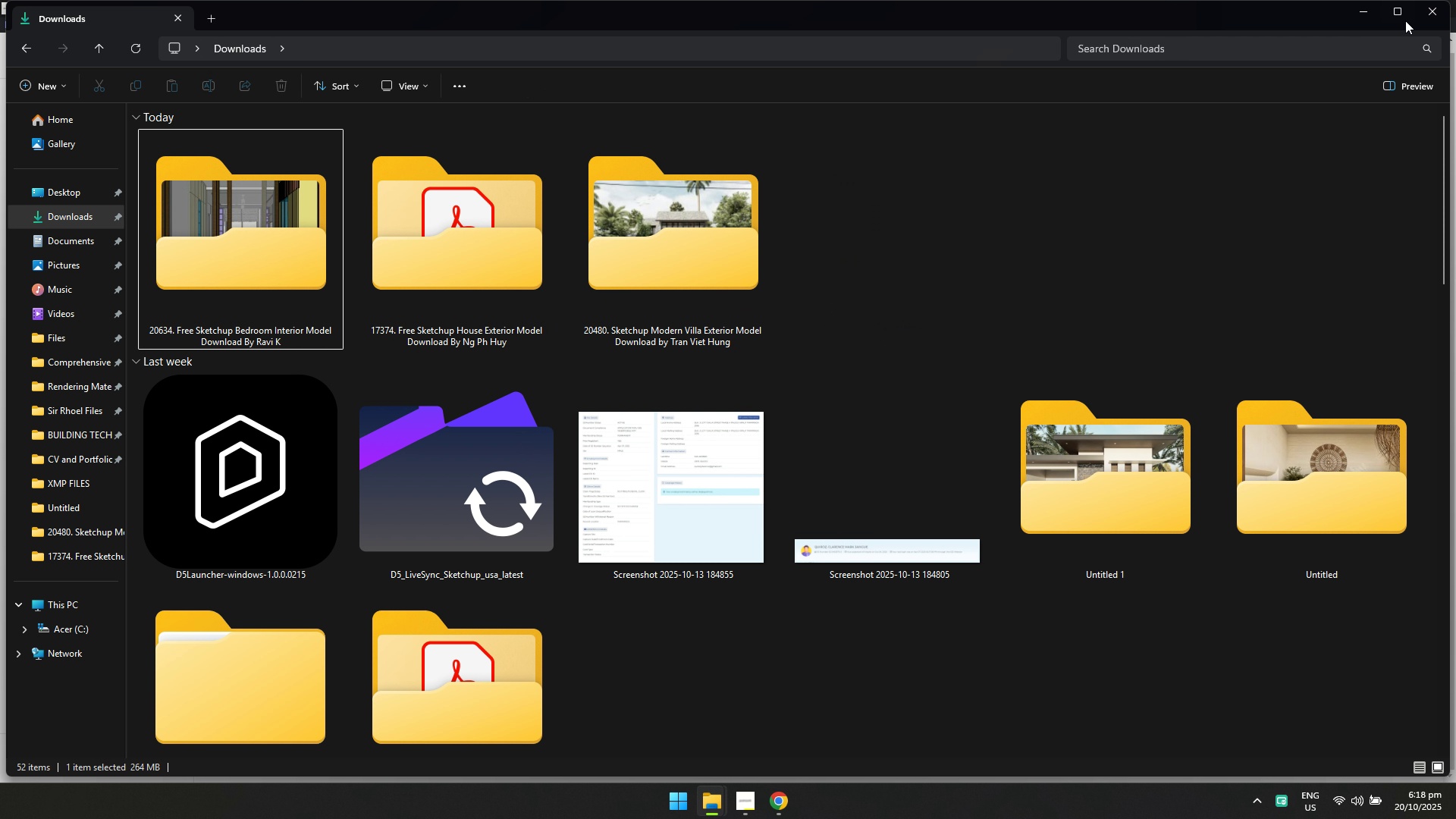 
left_click([1429, 13])